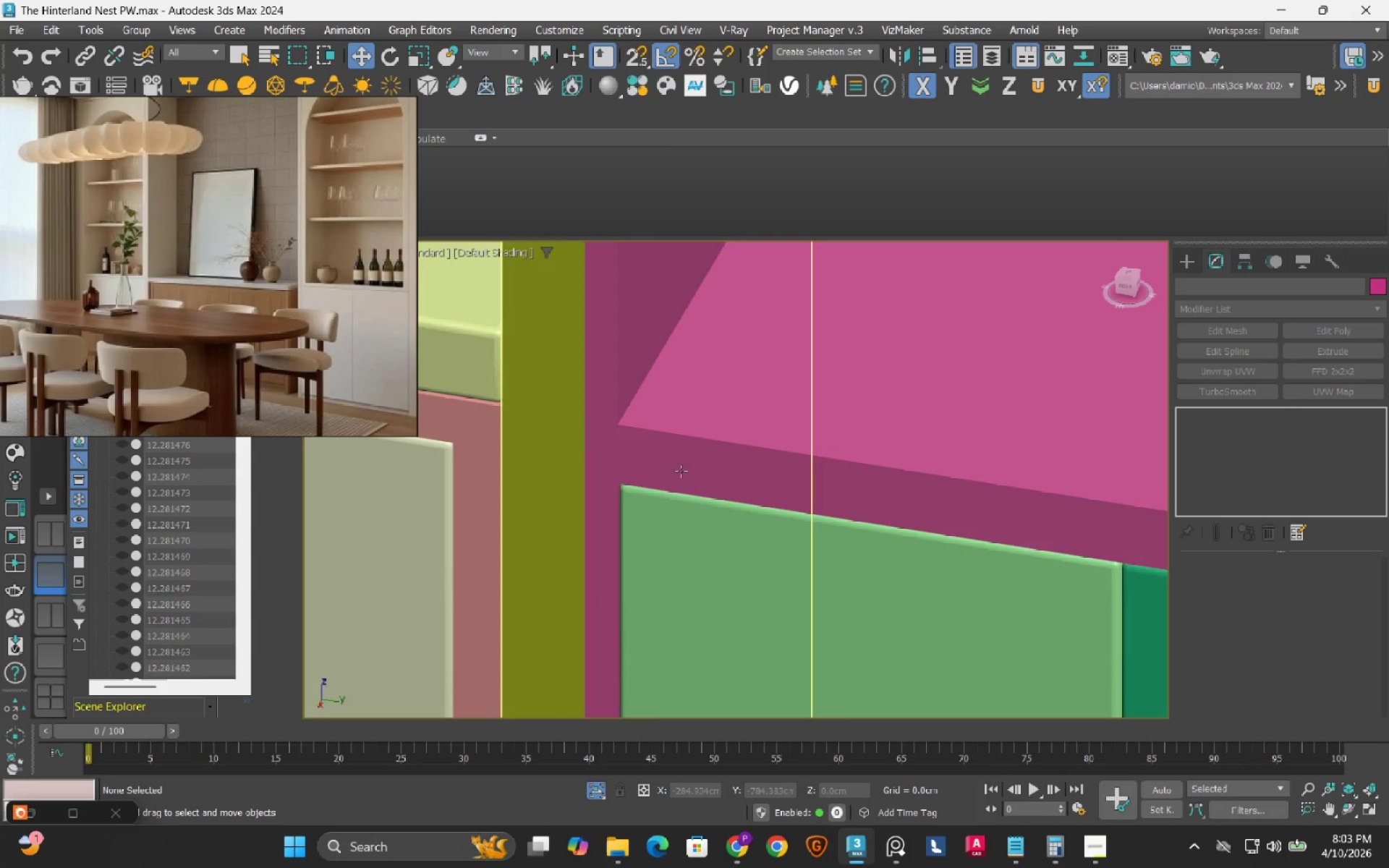 
scroll: coordinate [685, 466], scroll_direction: down, amount: 3.0
 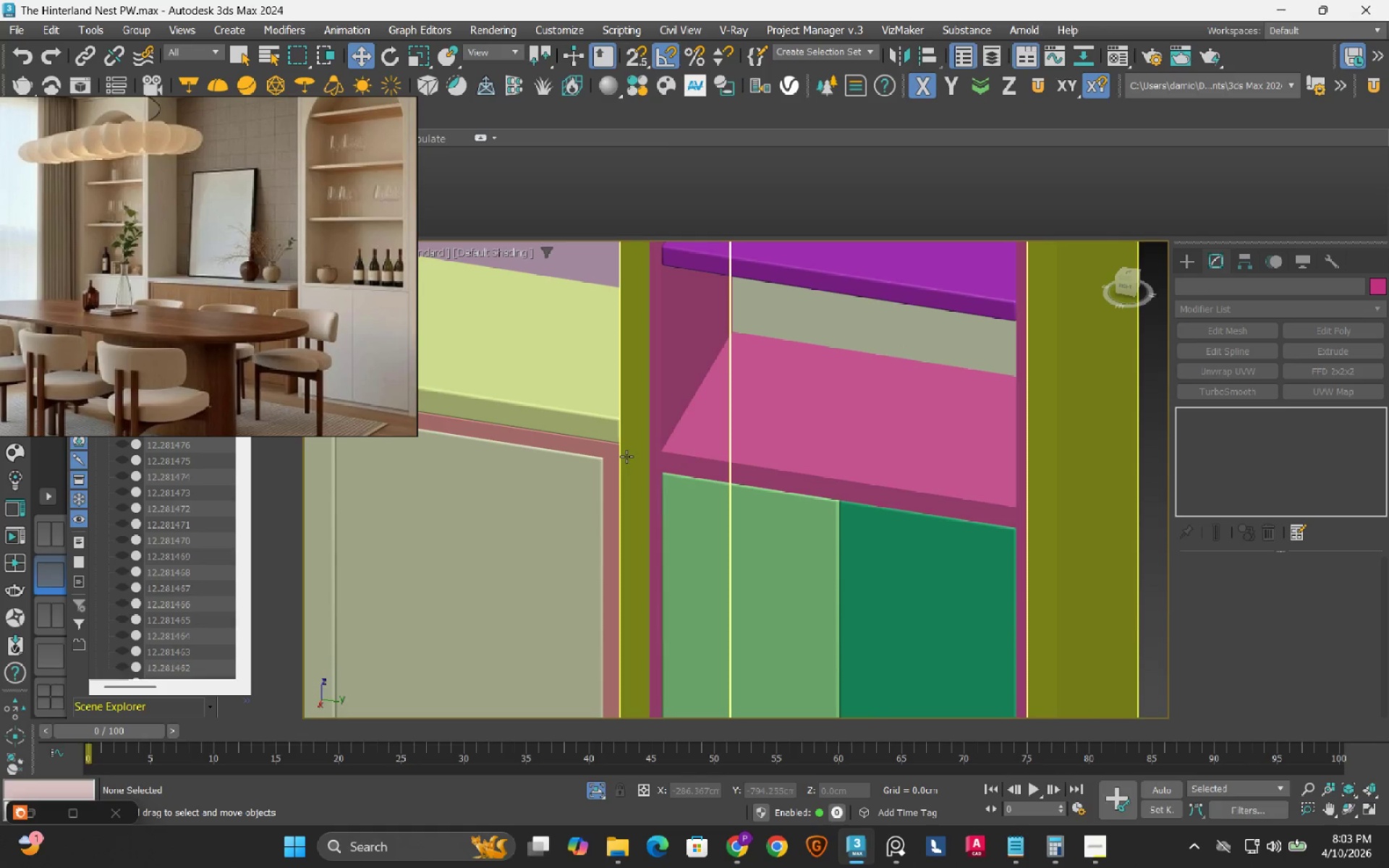 
left_click([626, 456])
 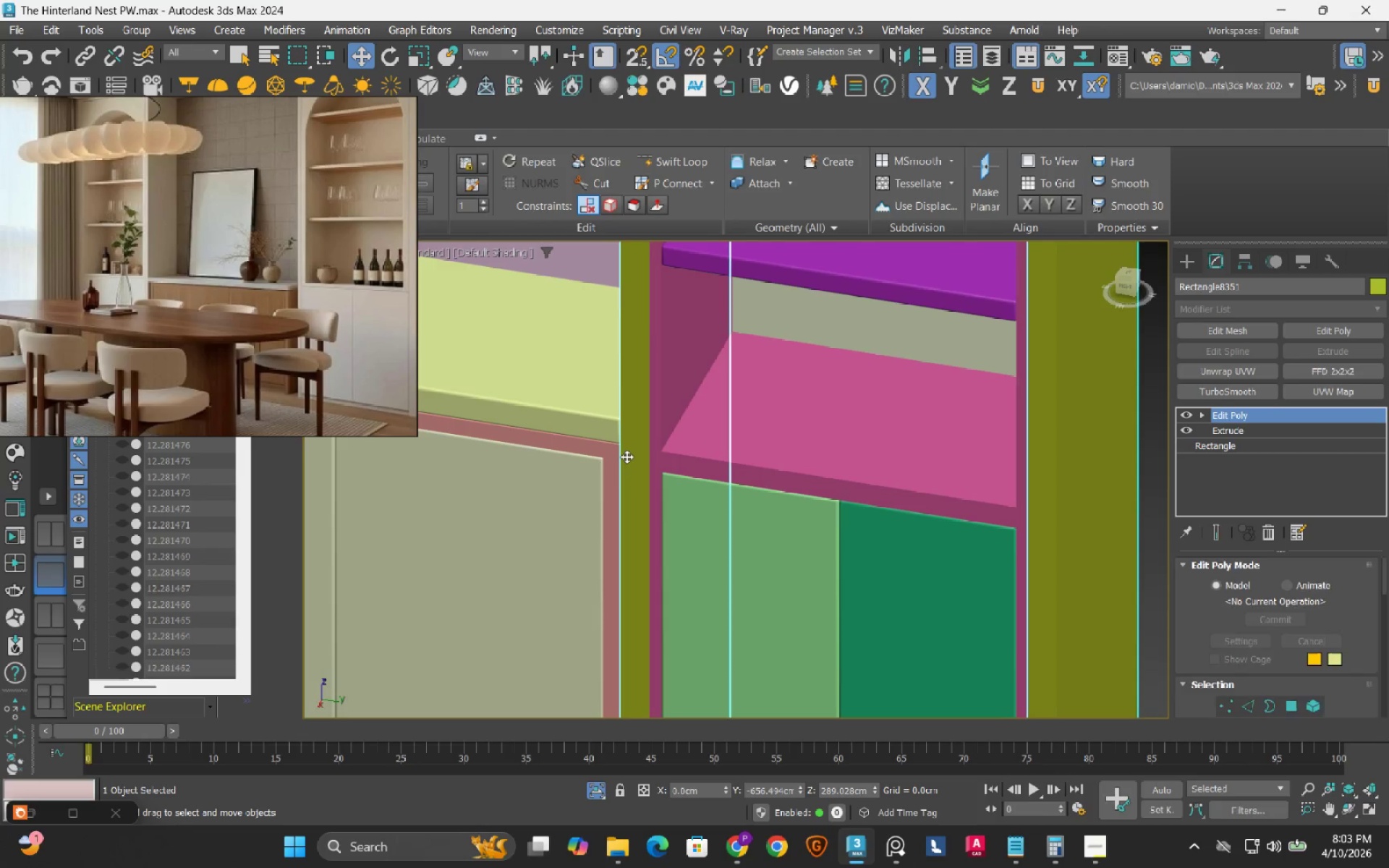 
scroll: coordinate [626, 456], scroll_direction: down, amount: 3.0
 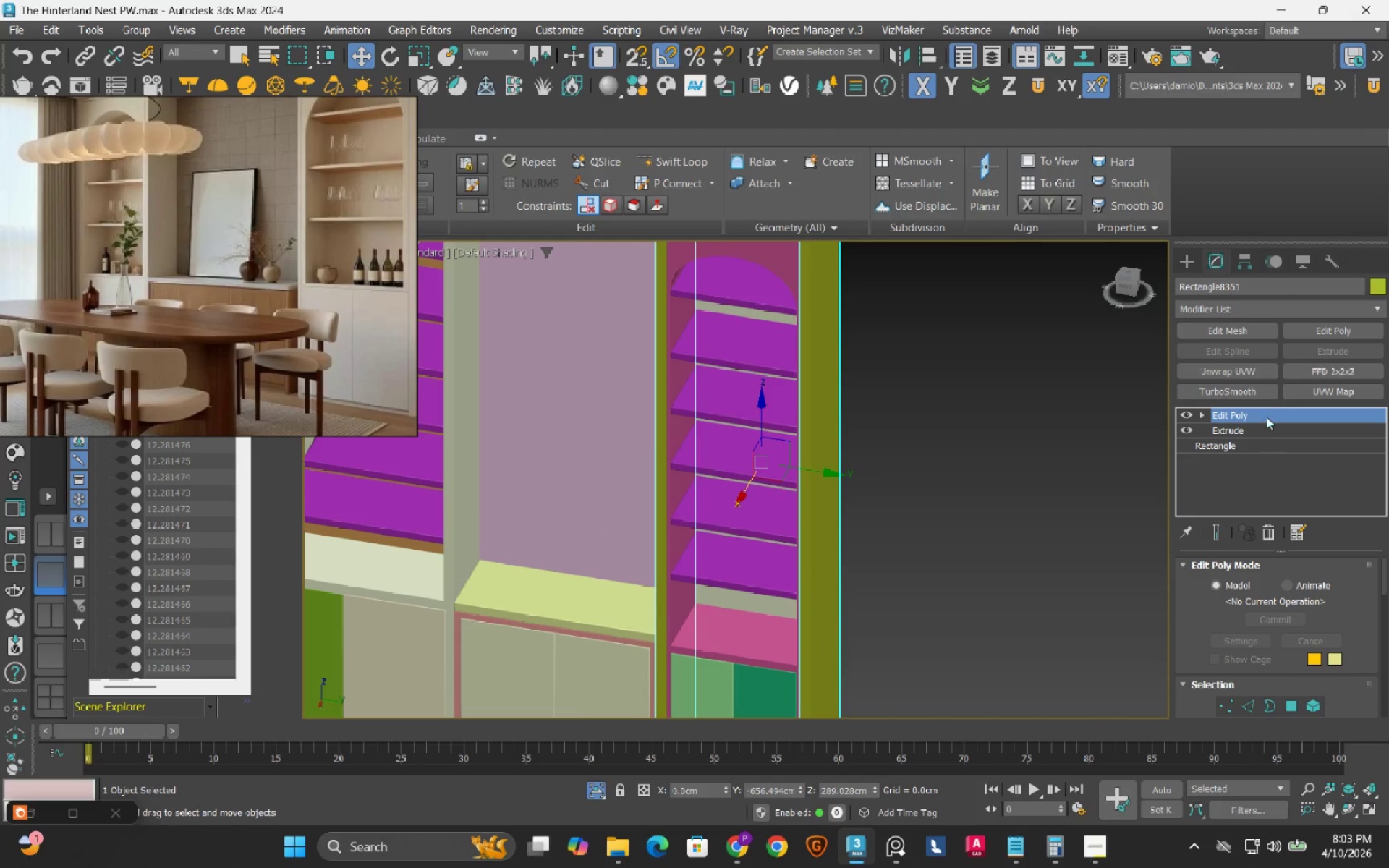 
right_click([1264, 412])
 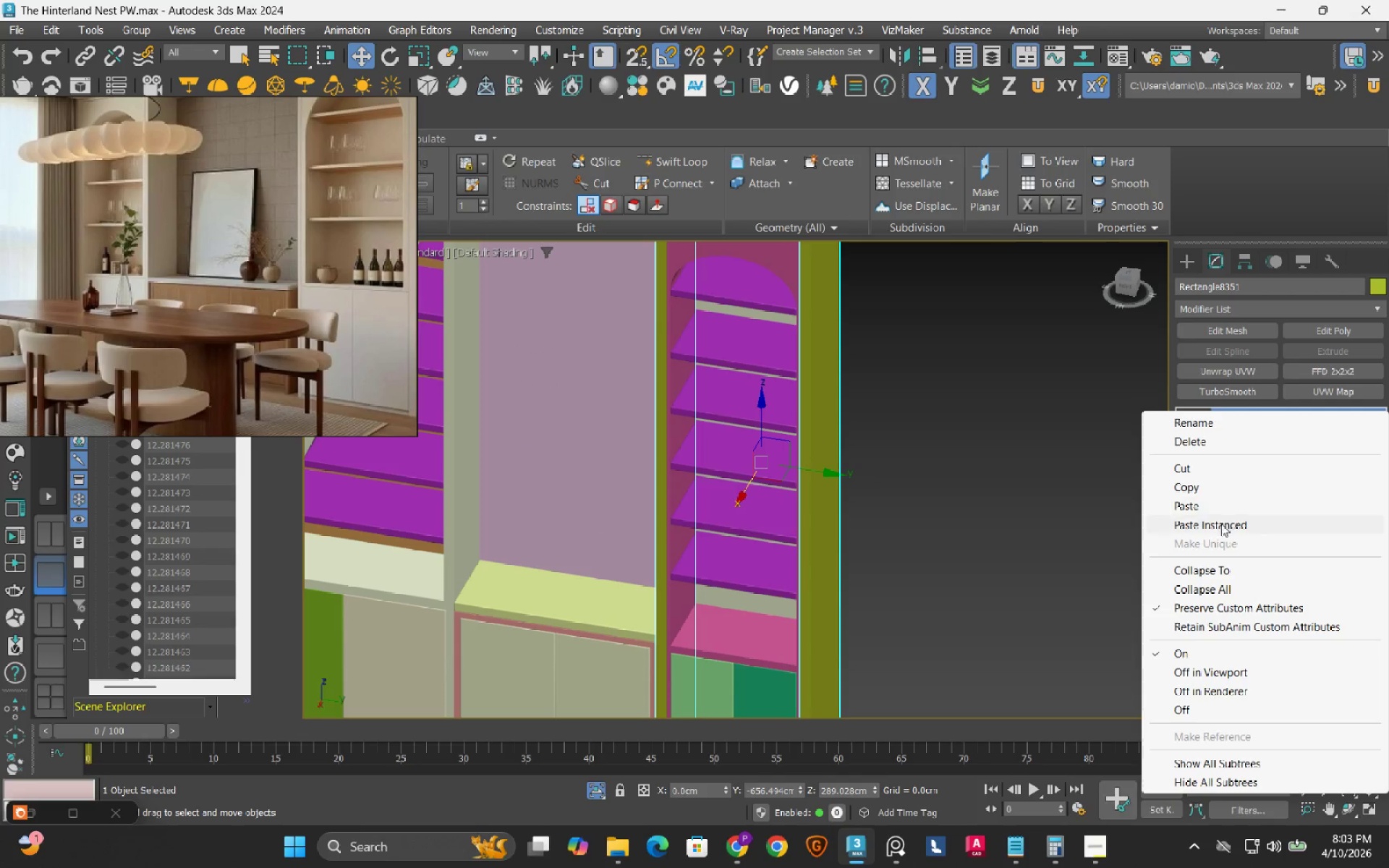 
left_click([1220, 524])
 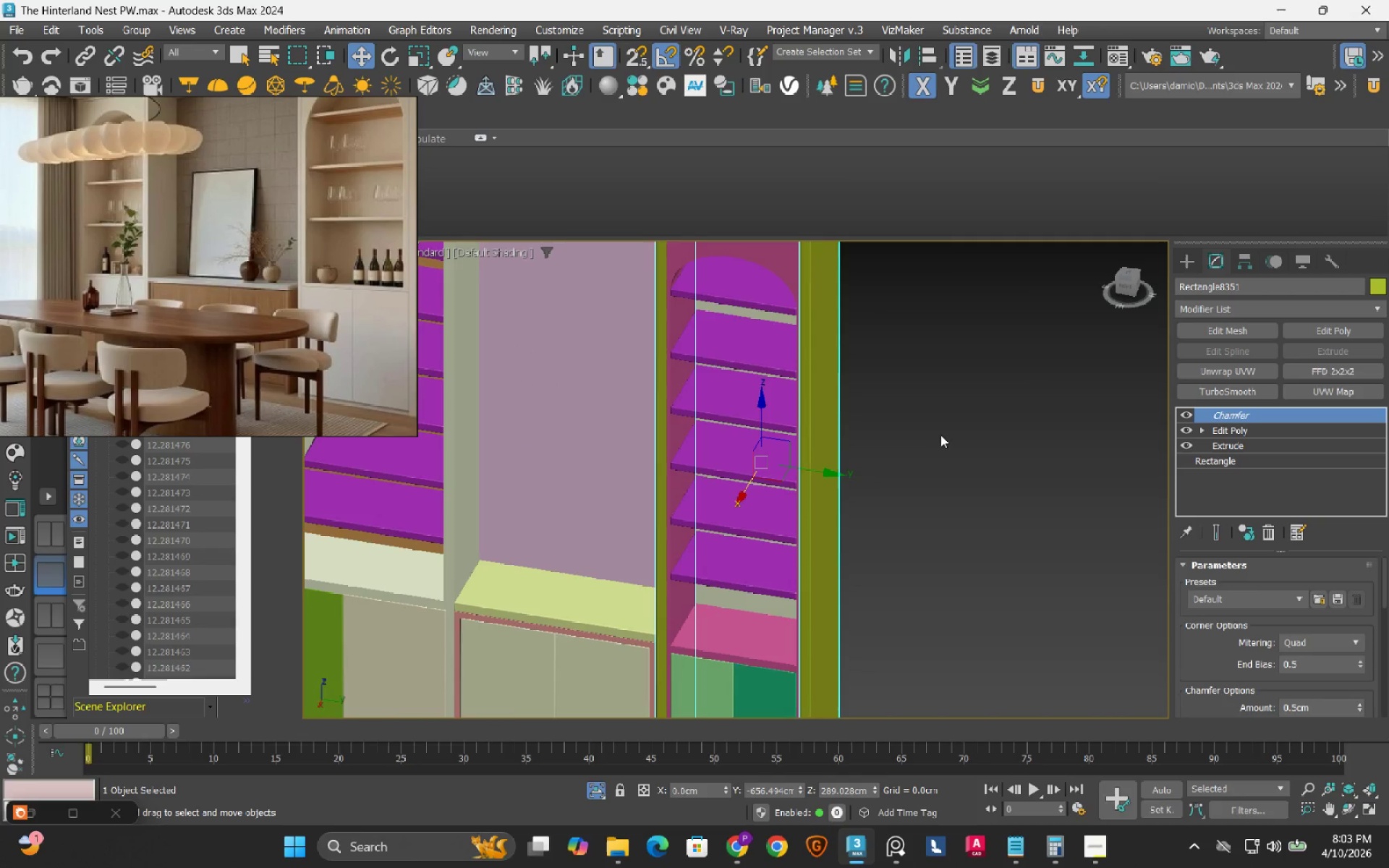 
scroll: coordinate [936, 435], scroll_direction: down, amount: 2.0
 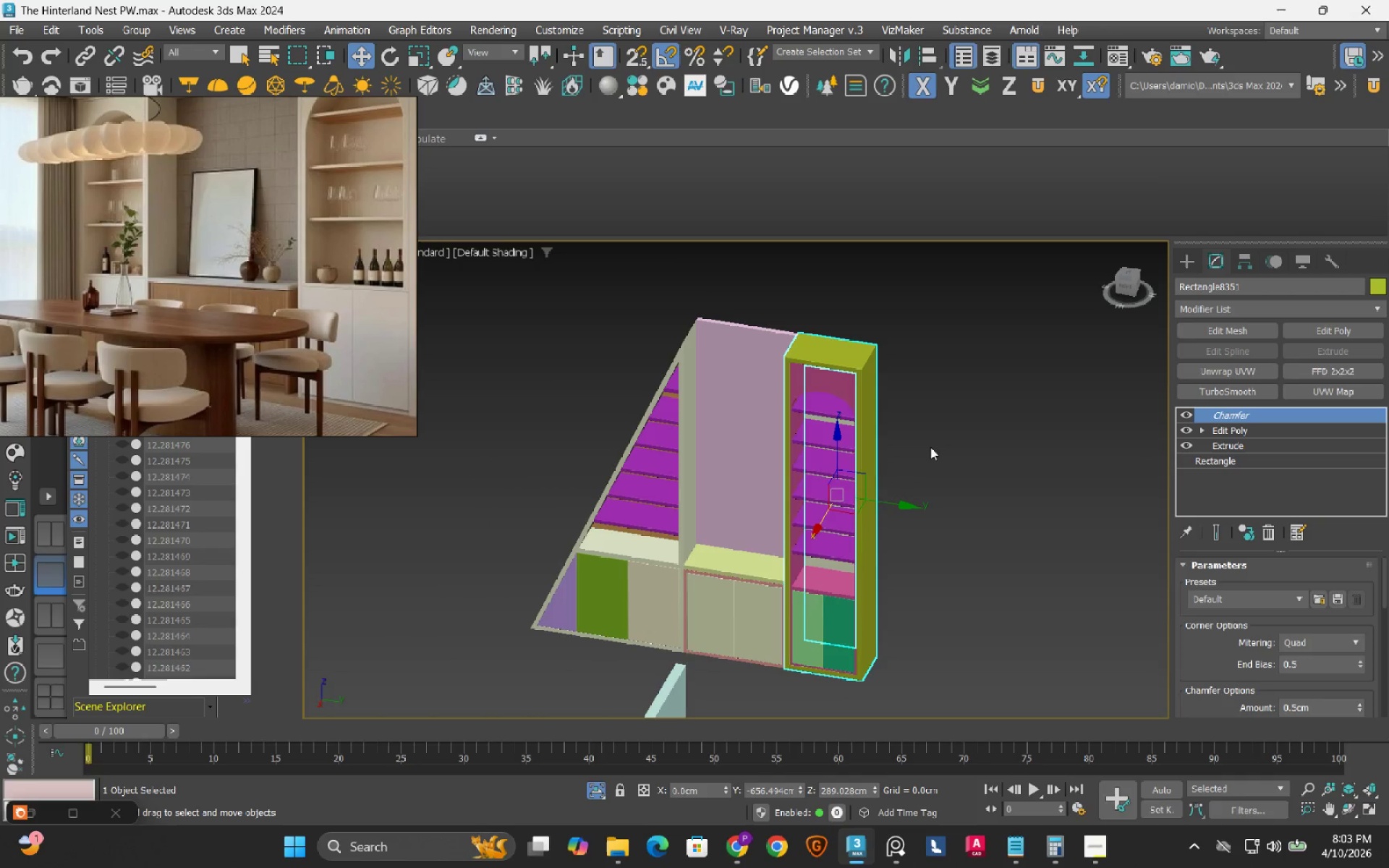 
left_click([961, 377])
 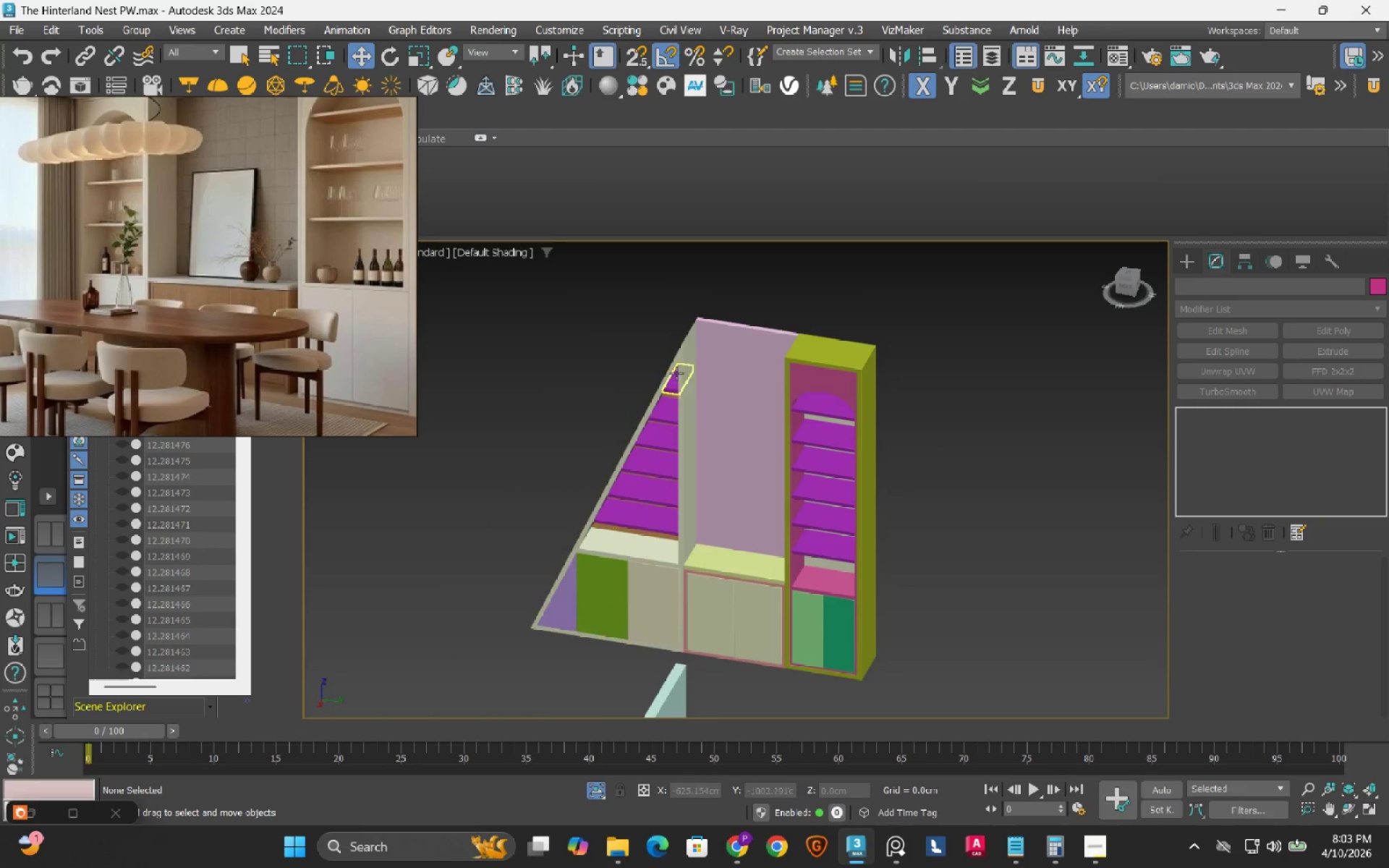 
left_click([653, 341])
 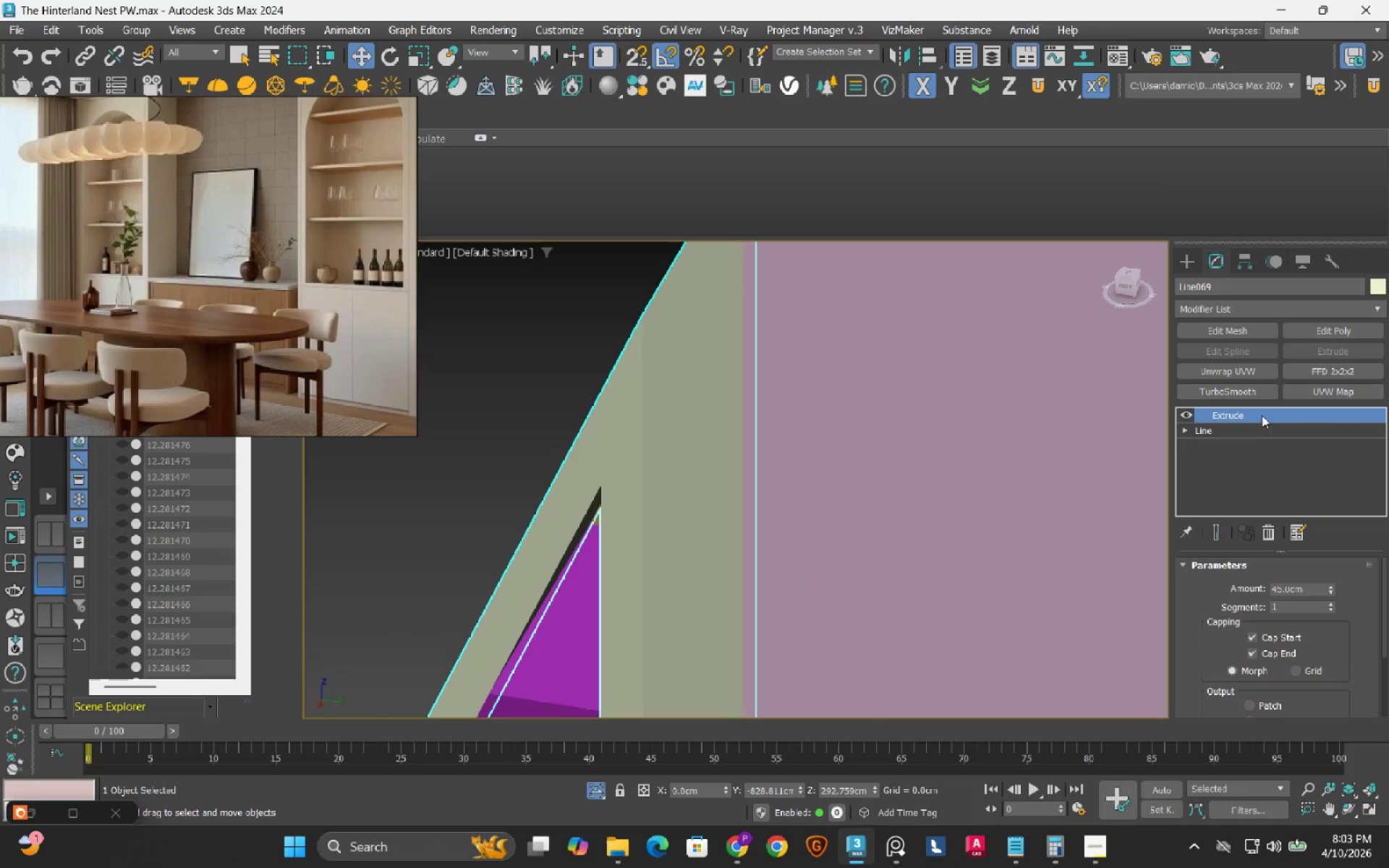 
scroll: coordinate [653, 341], scroll_direction: up, amount: 6.0
 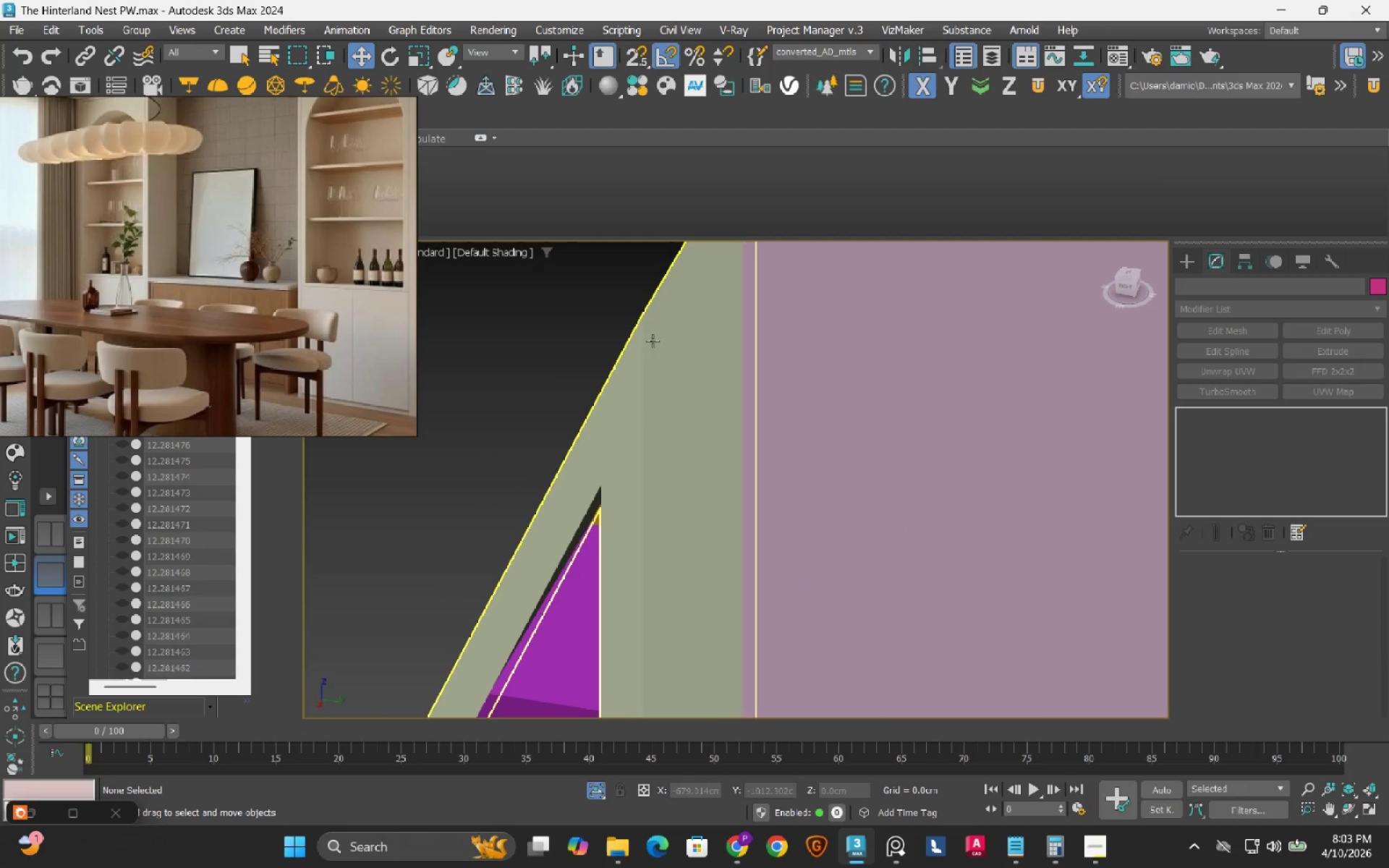 
right_click([1258, 411])
 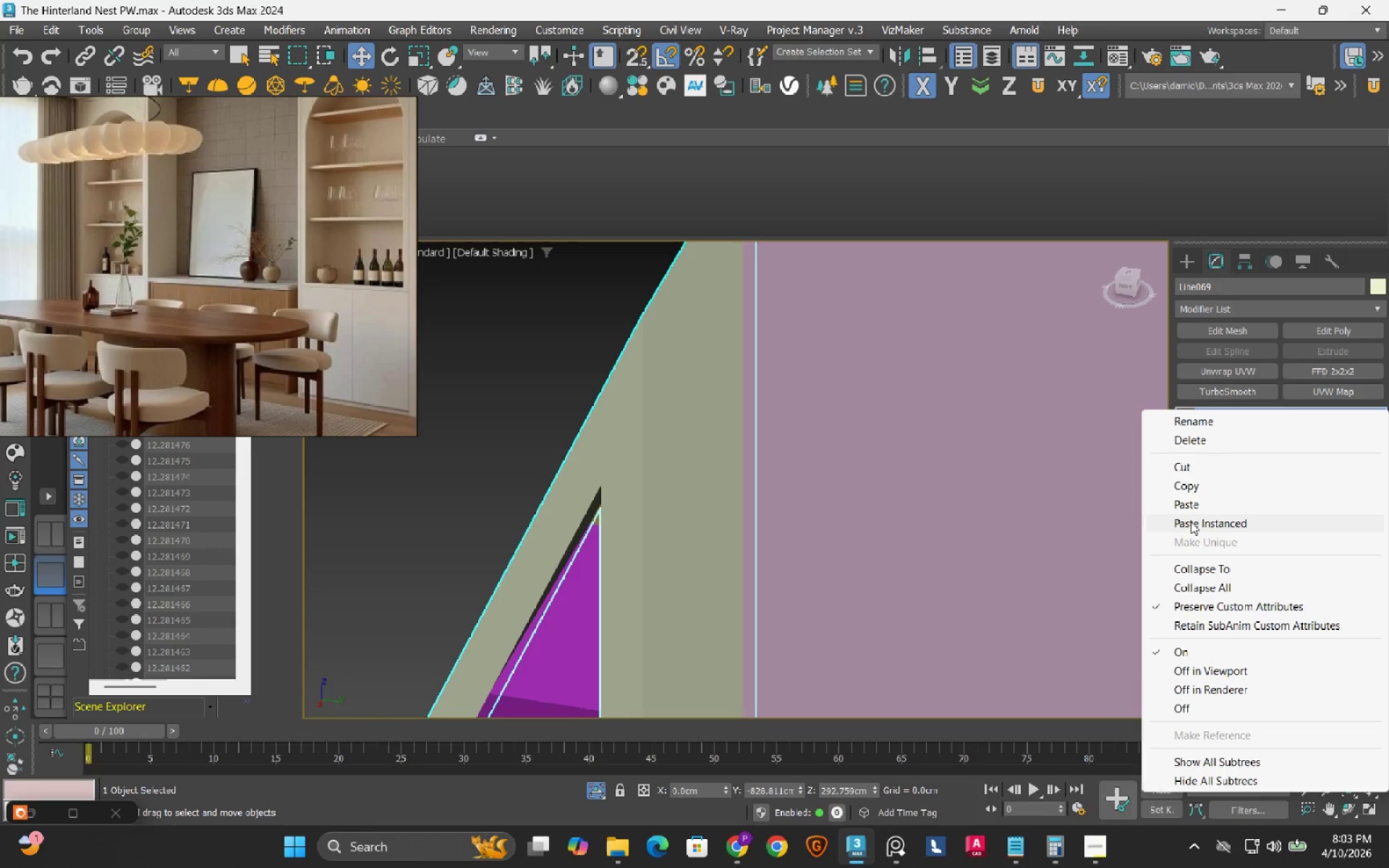 
scroll: coordinate [685, 474], scroll_direction: down, amount: 11.0
 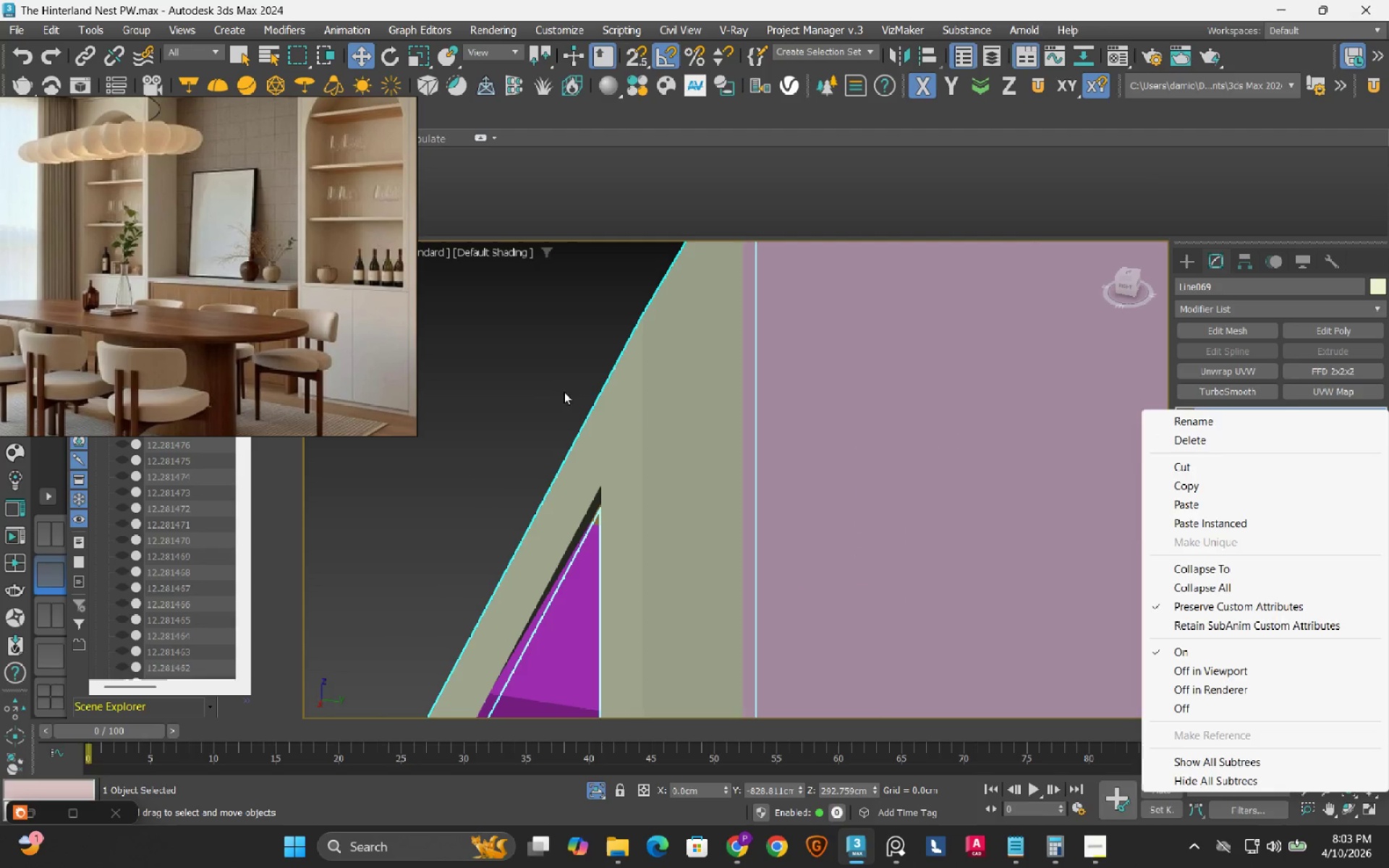 
left_click([558, 386])
 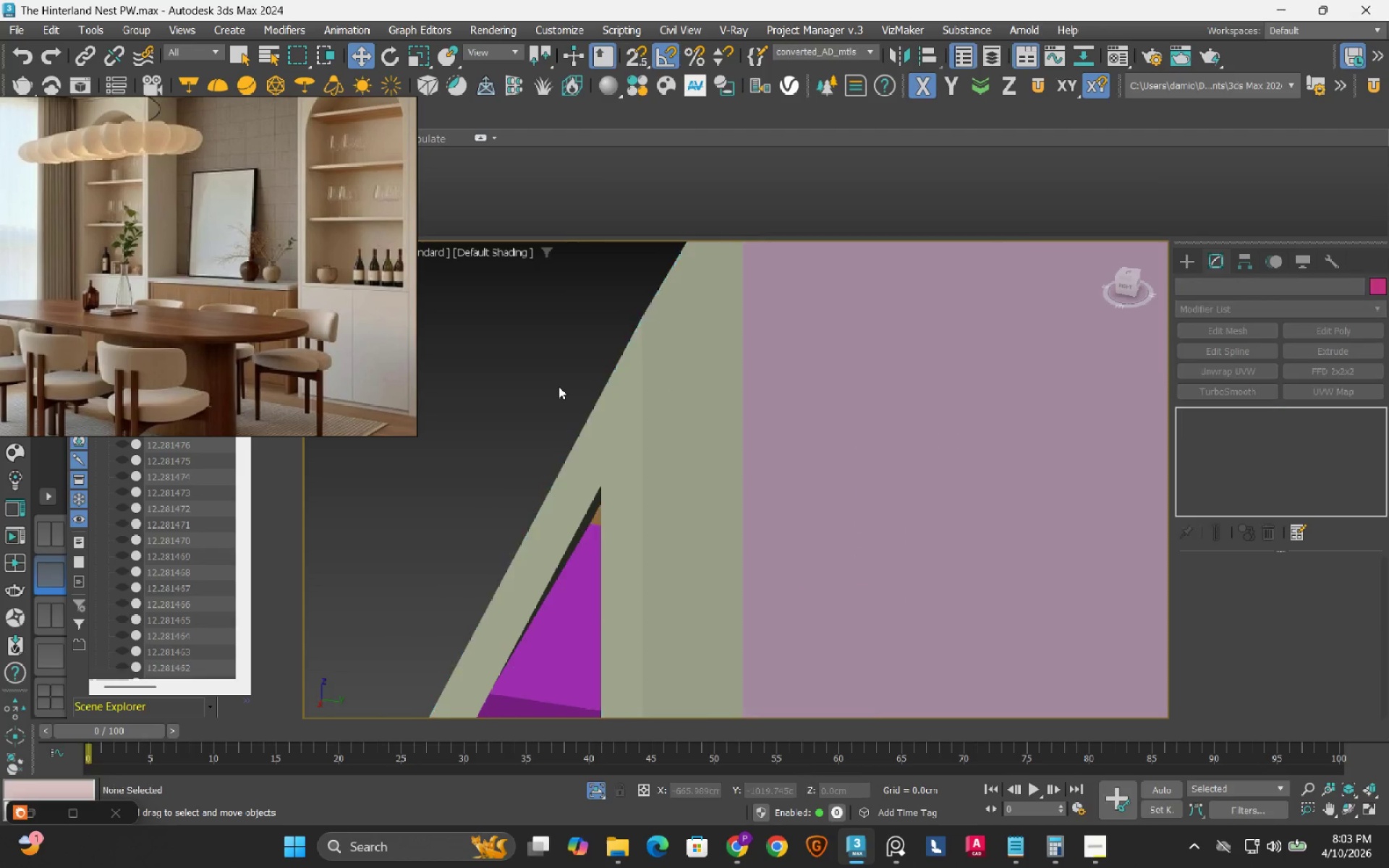 
scroll: coordinate [697, 335], scroll_direction: down, amount: 6.0
 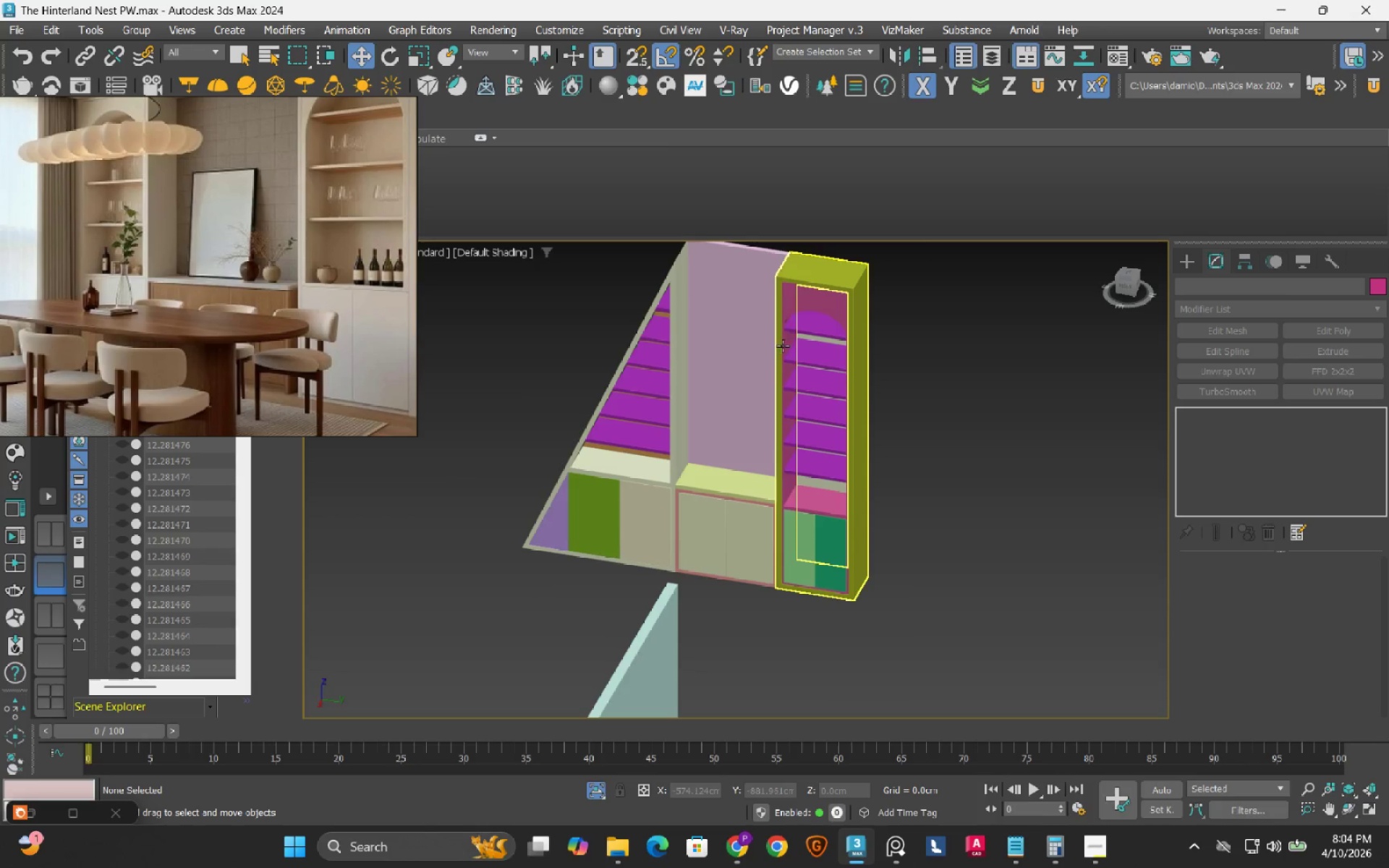 
hold_key(key=AltLeft, duration=0.52)
 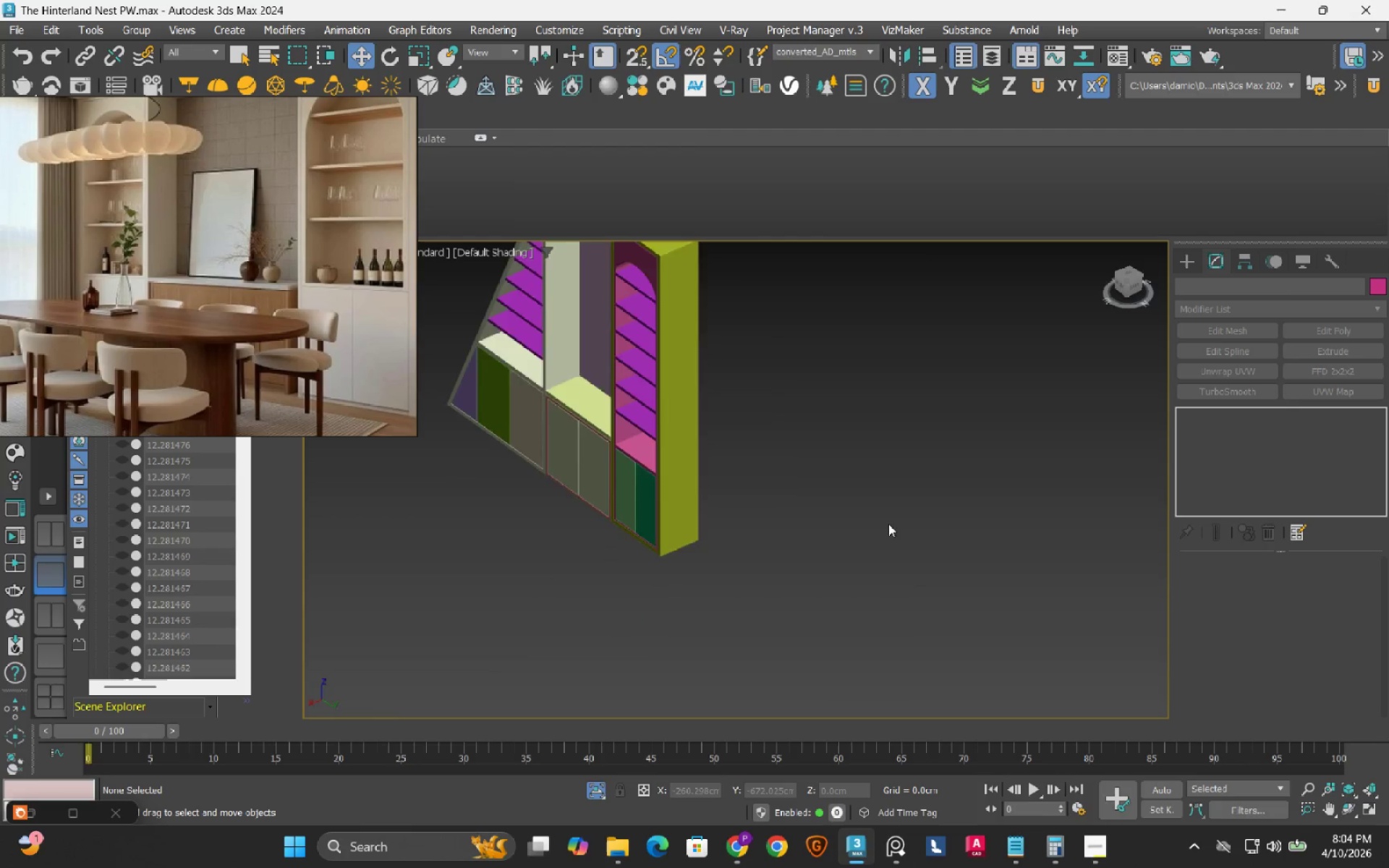 
scroll: coordinate [888, 524], scroll_direction: down, amount: 2.0
 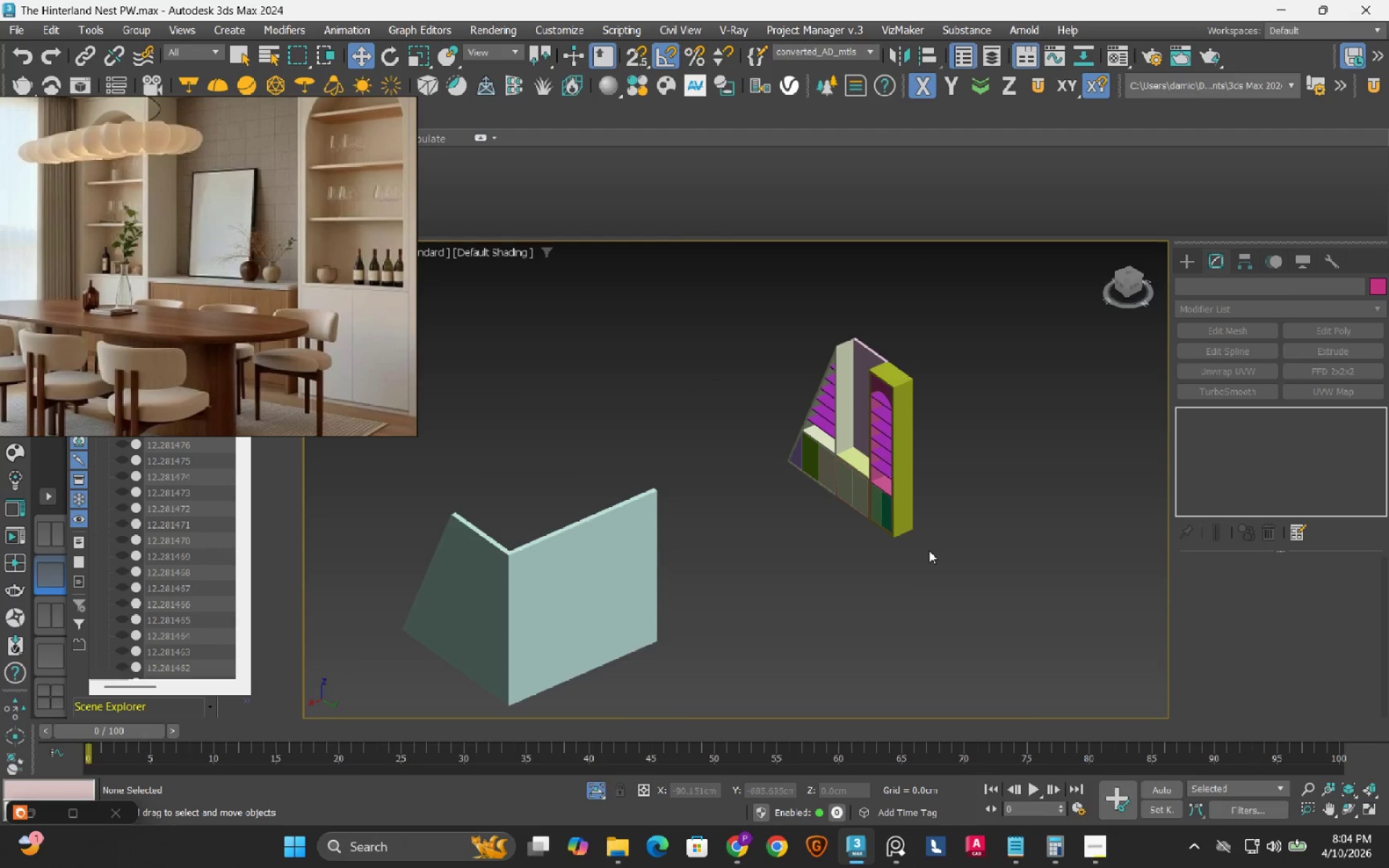 
left_click_drag(start_coordinate=[963, 574], to_coordinate=[768, 305])
 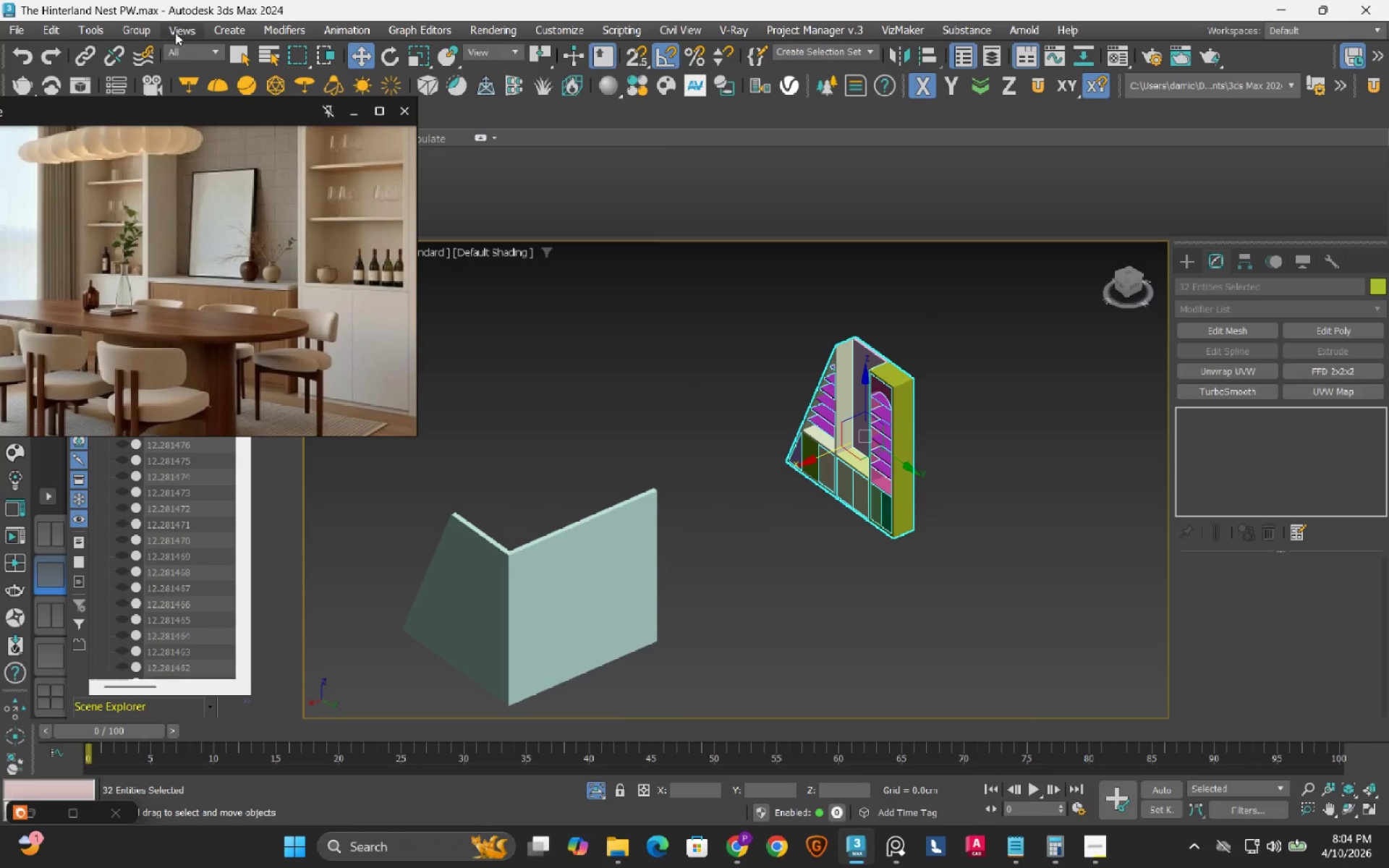 
left_click([149, 30])
 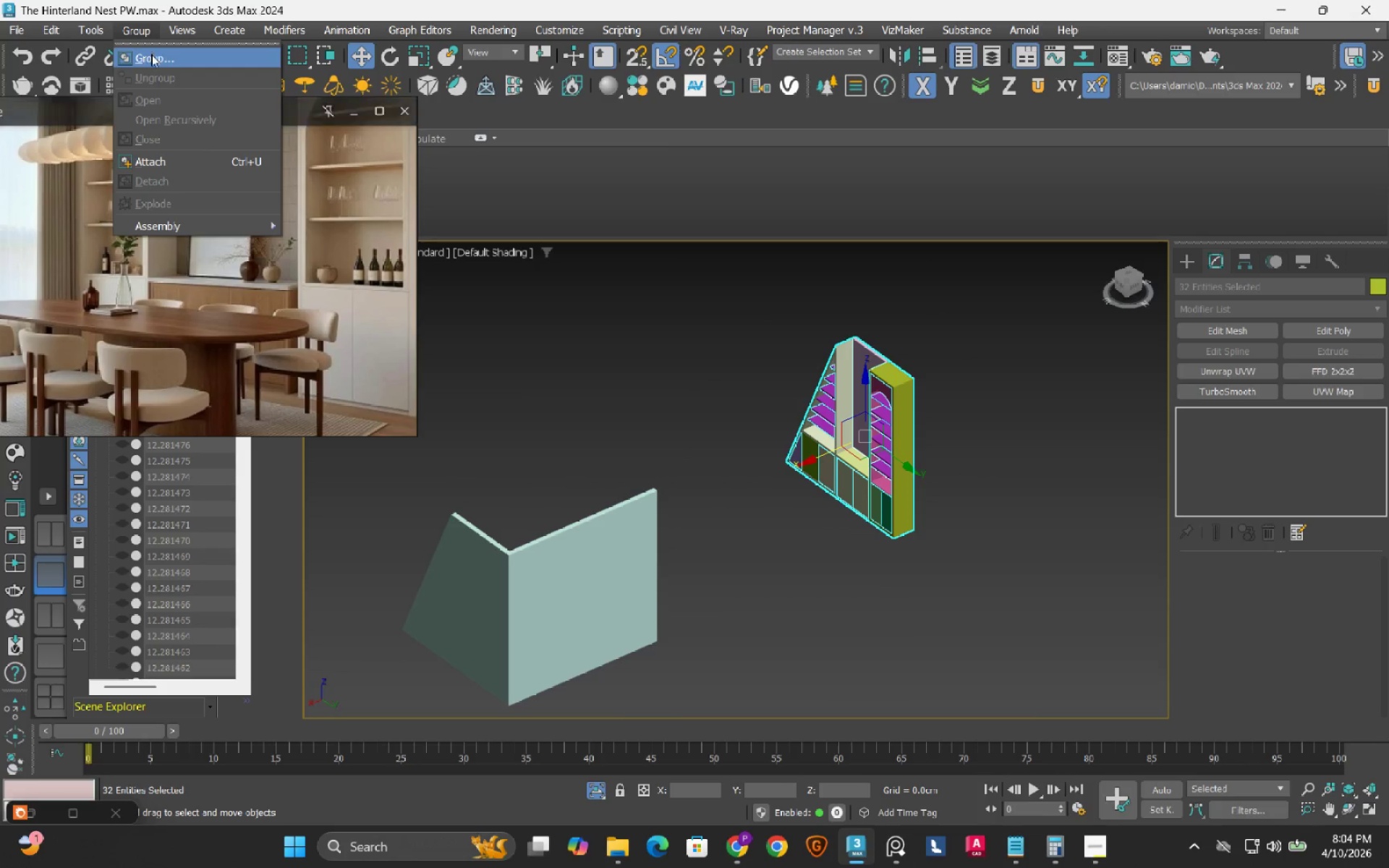 
left_click([151, 57])
 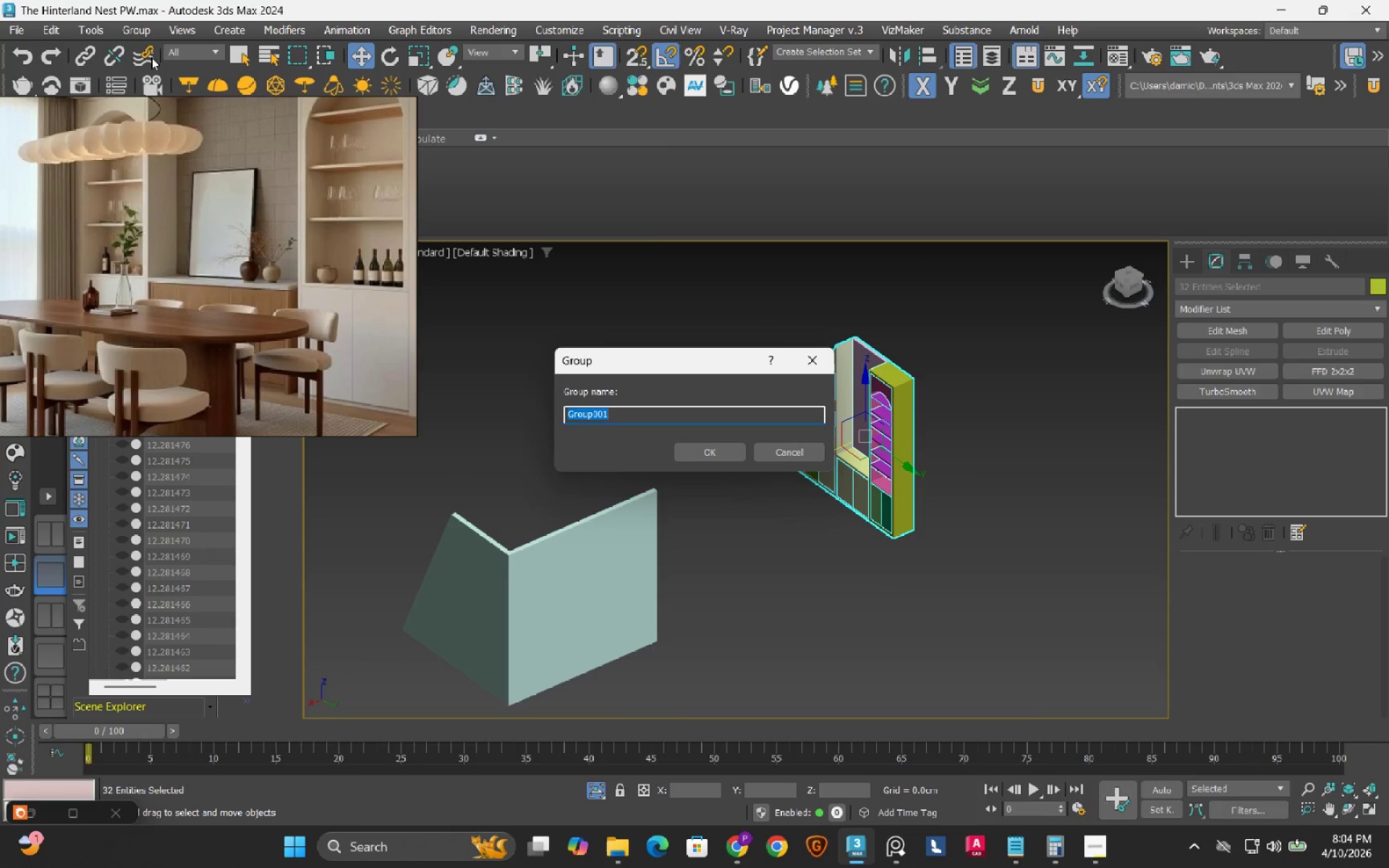 
type(Wall shelve)
 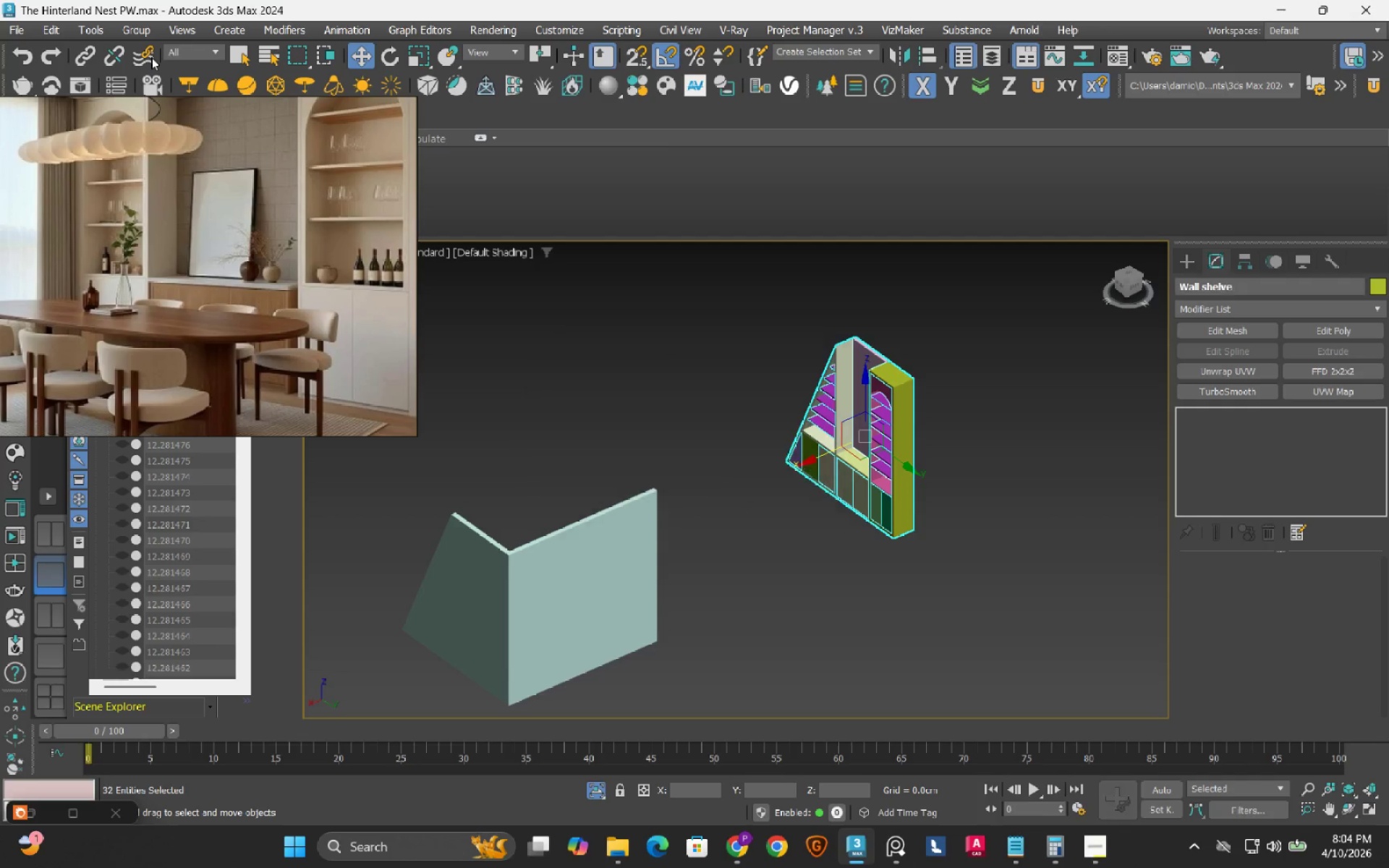 
key(Enter)
 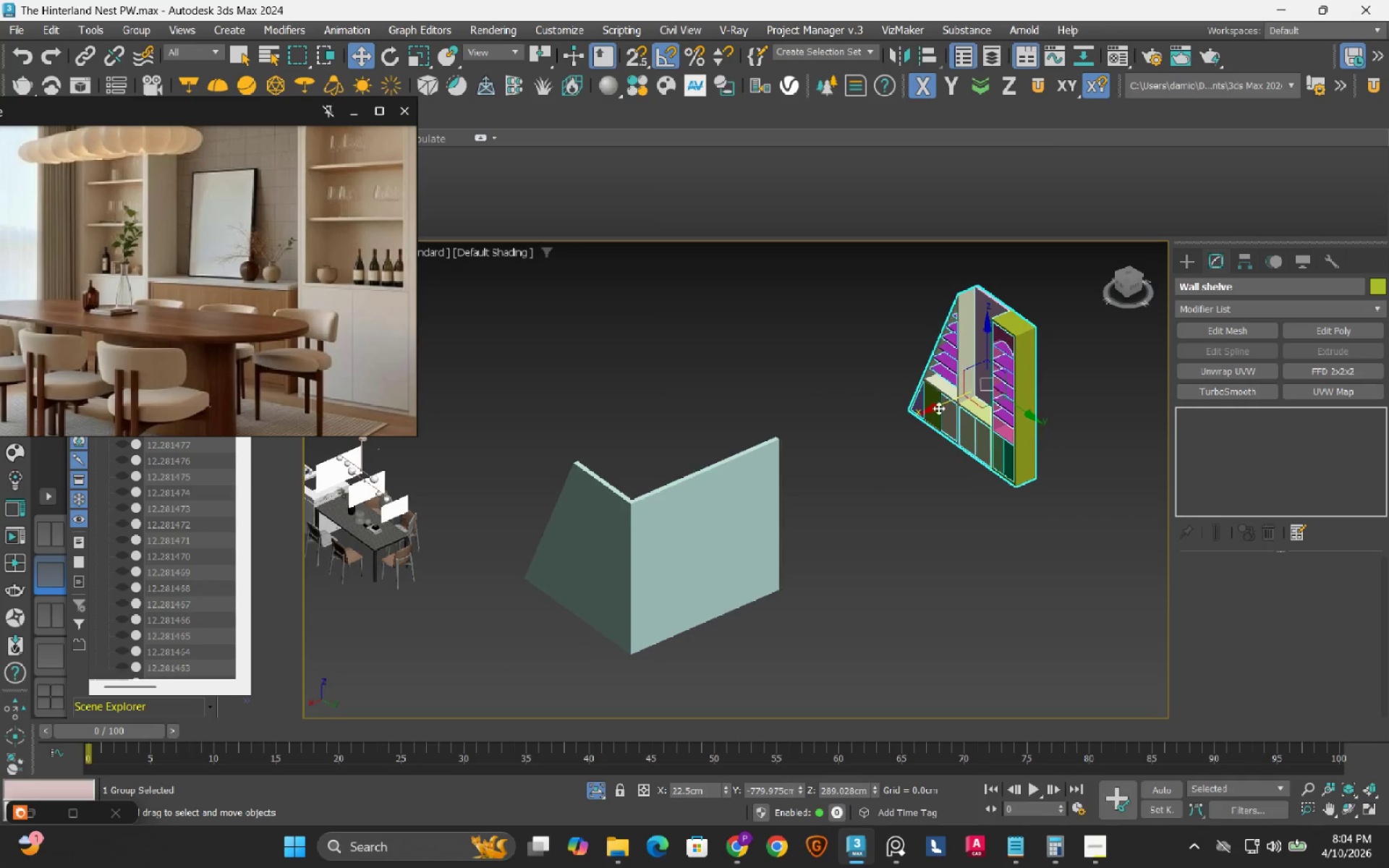 
left_click_drag(start_coordinate=[941, 407], to_coordinate=[525, 553])
 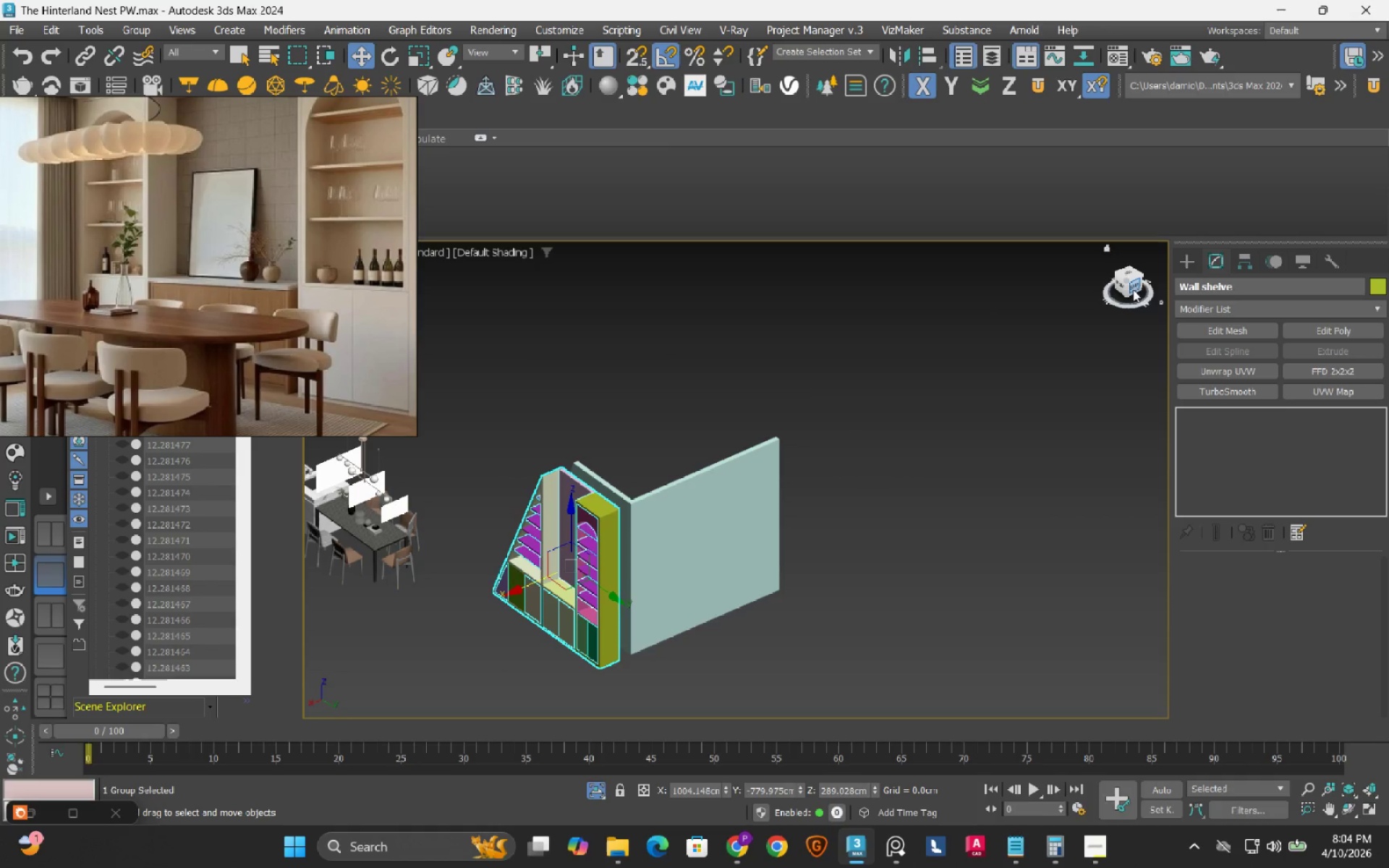 
left_click([1137, 284])
 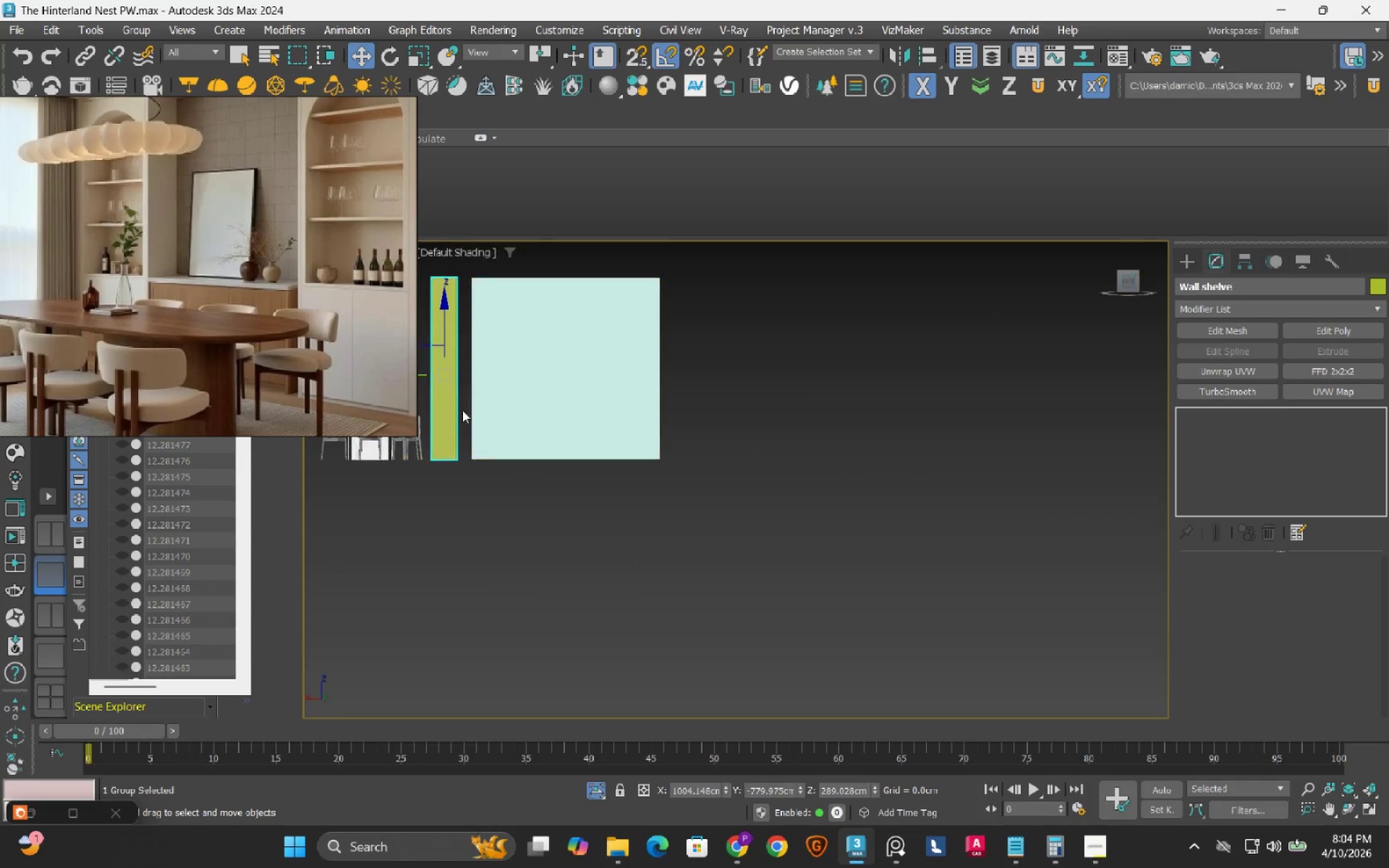 
scroll: coordinate [485, 519], scroll_direction: up, amount: 5.0
 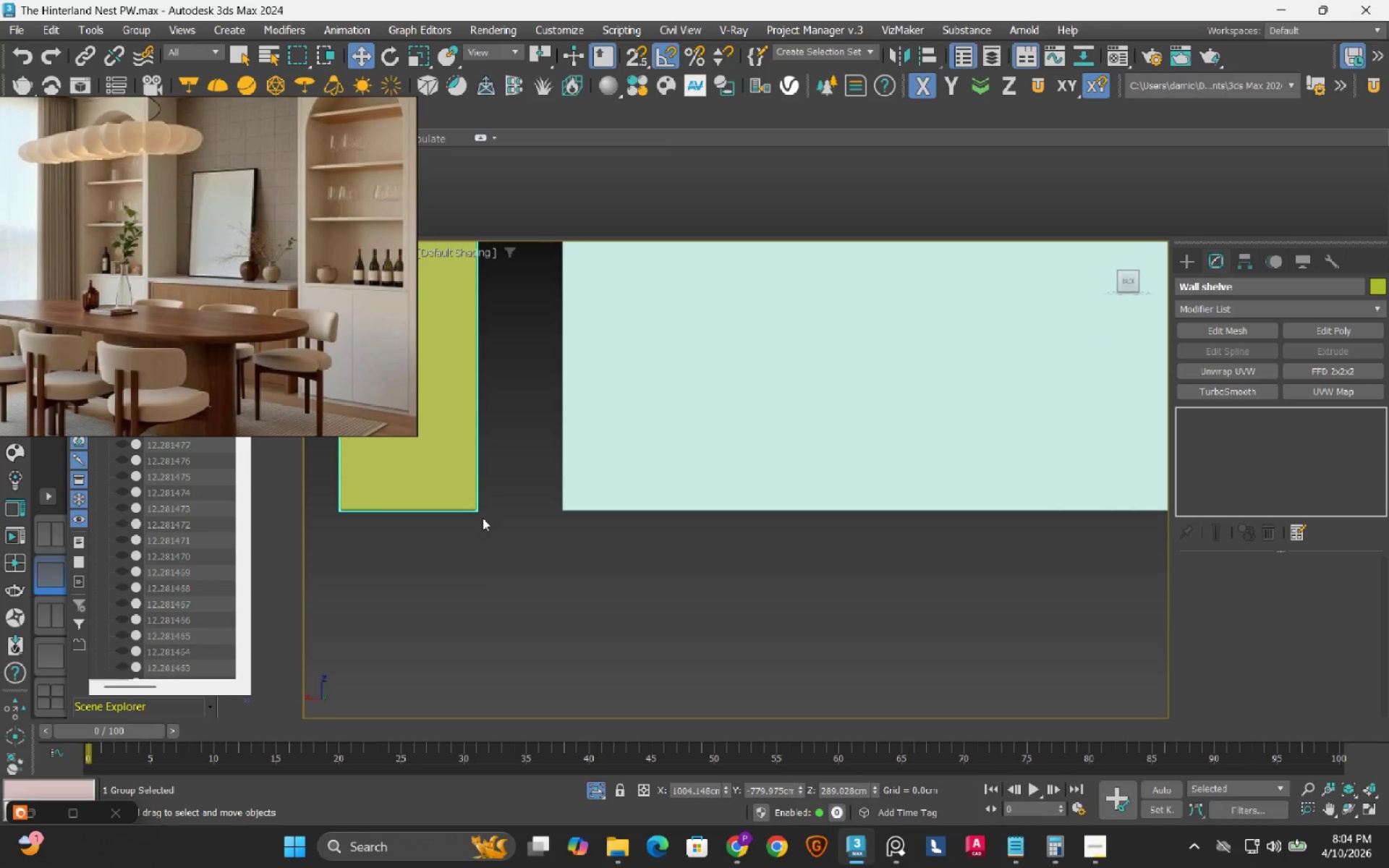 
key(S)
 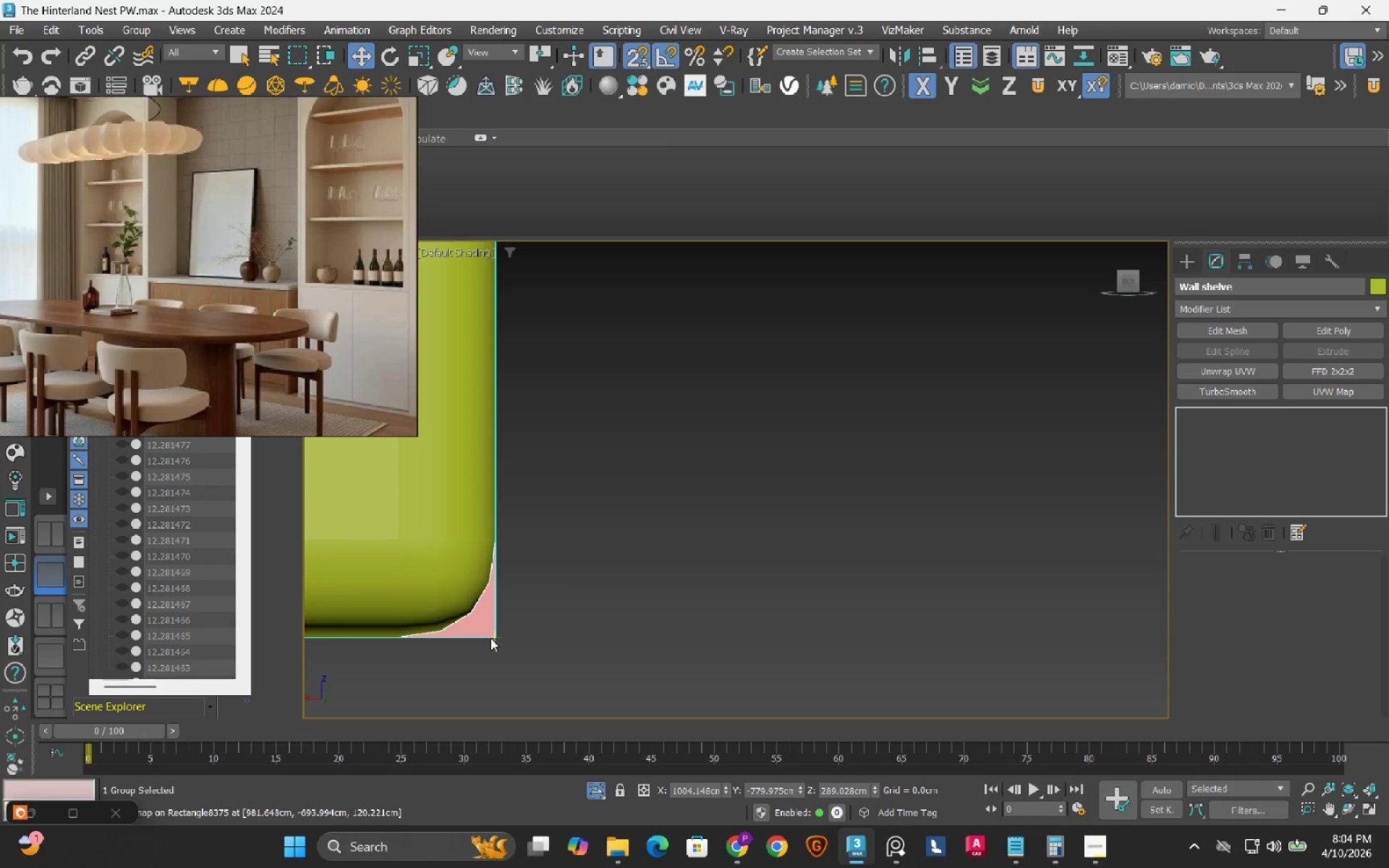 
scroll: coordinate [517, 556], scroll_direction: up, amount: 12.0
 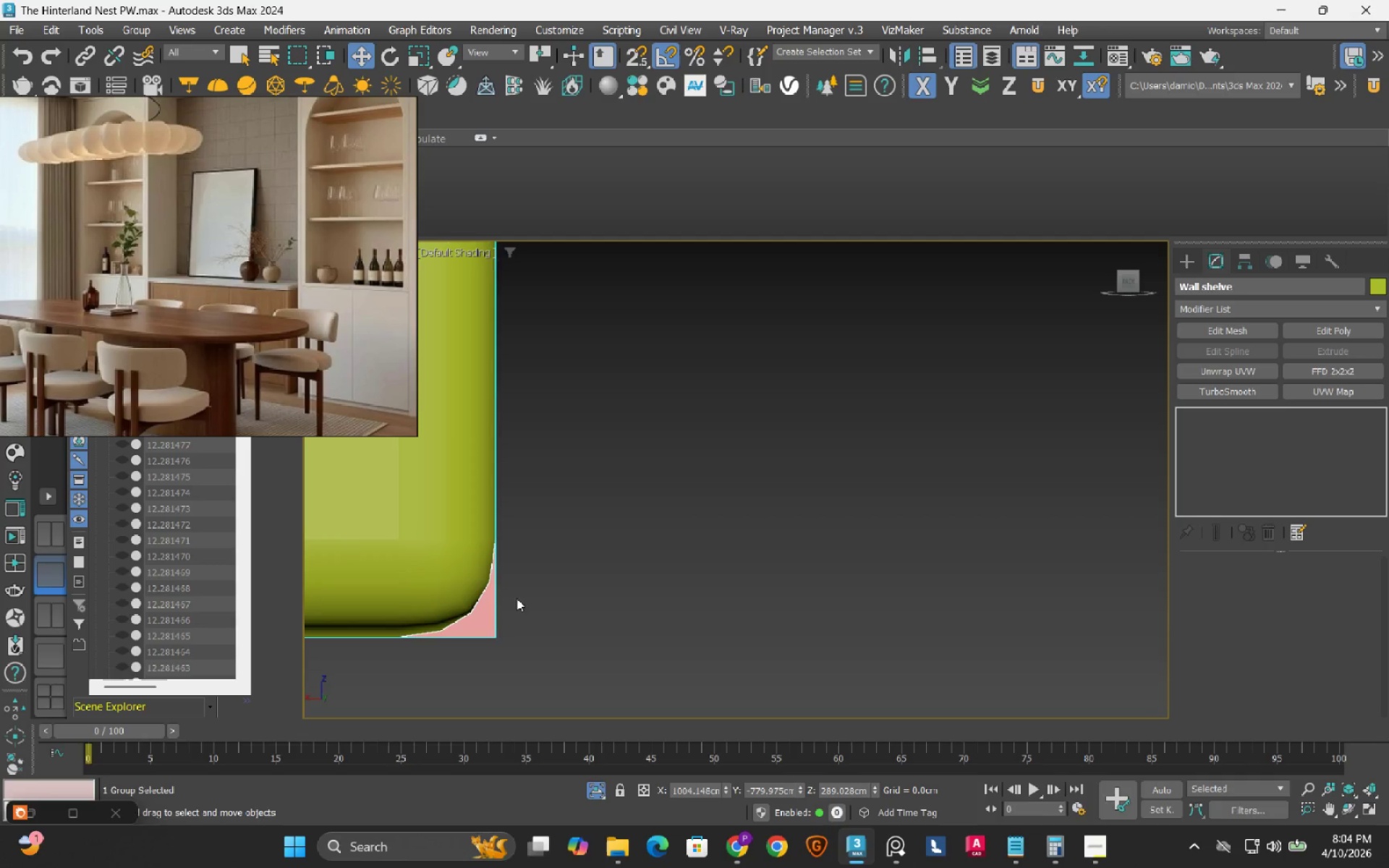 
left_click_drag(start_coordinate=[494, 633], to_coordinate=[712, 386])
 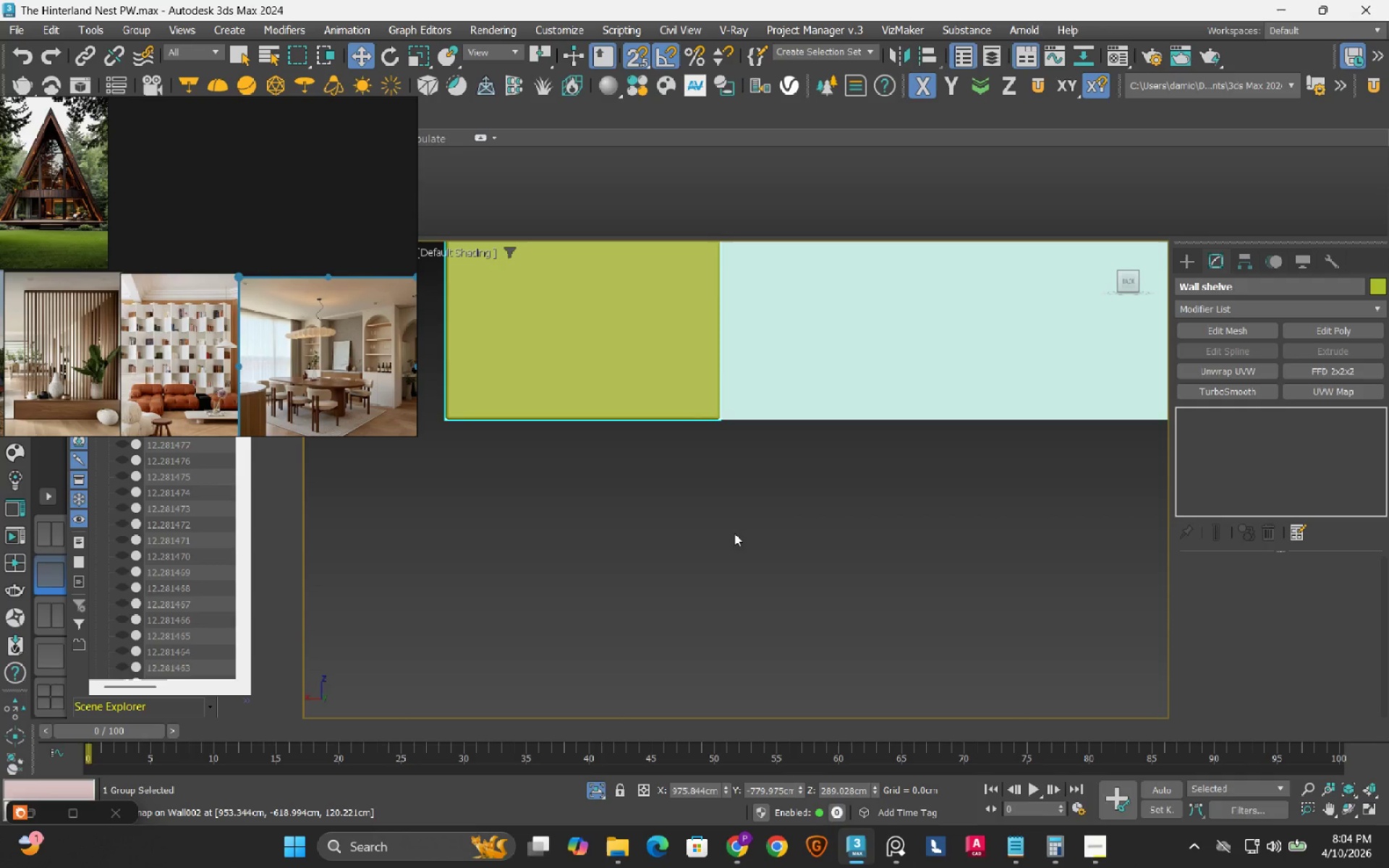 
scroll: coordinate [553, 412], scroll_direction: down, amount: 16.0
 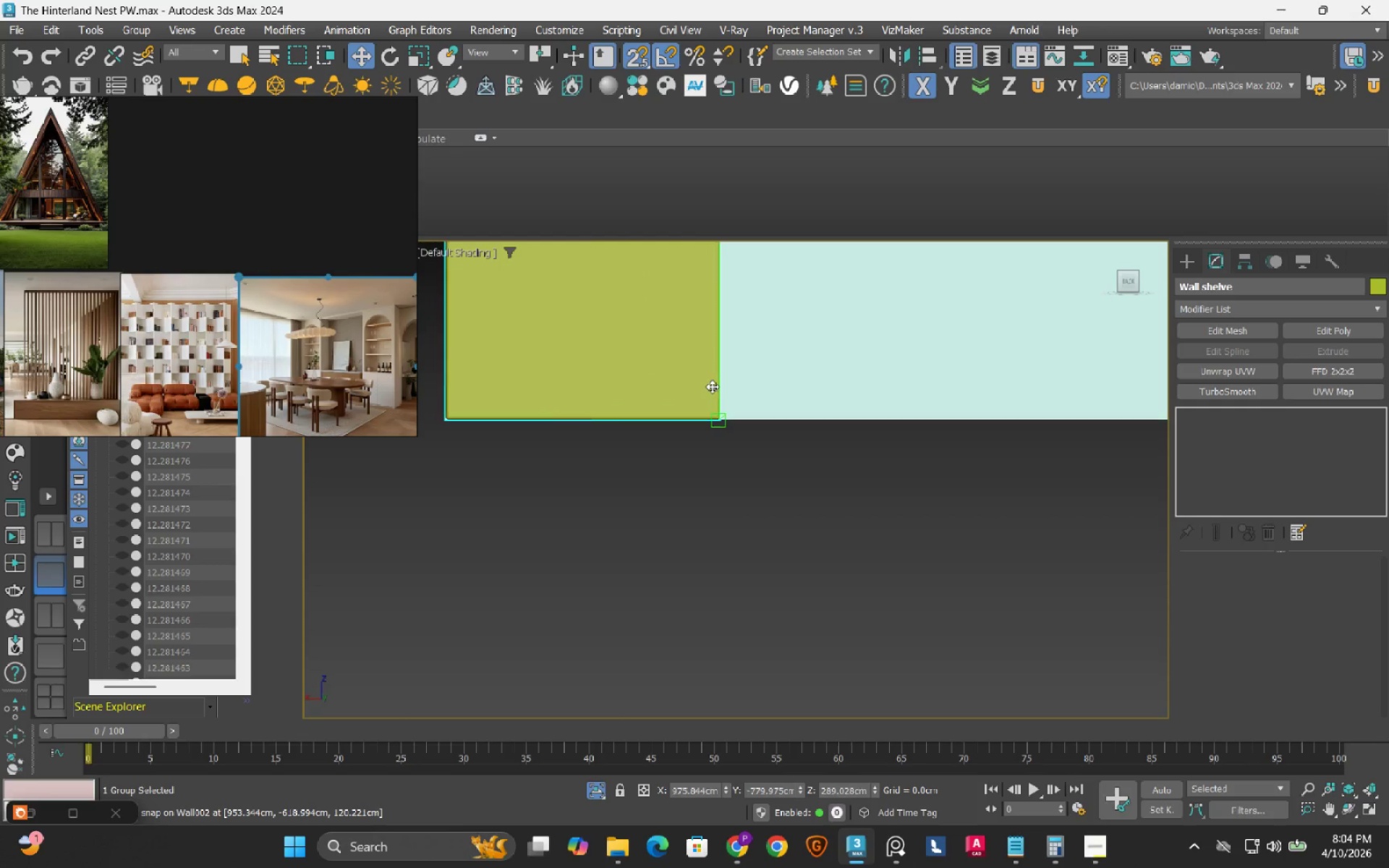 
left_click([734, 533])
 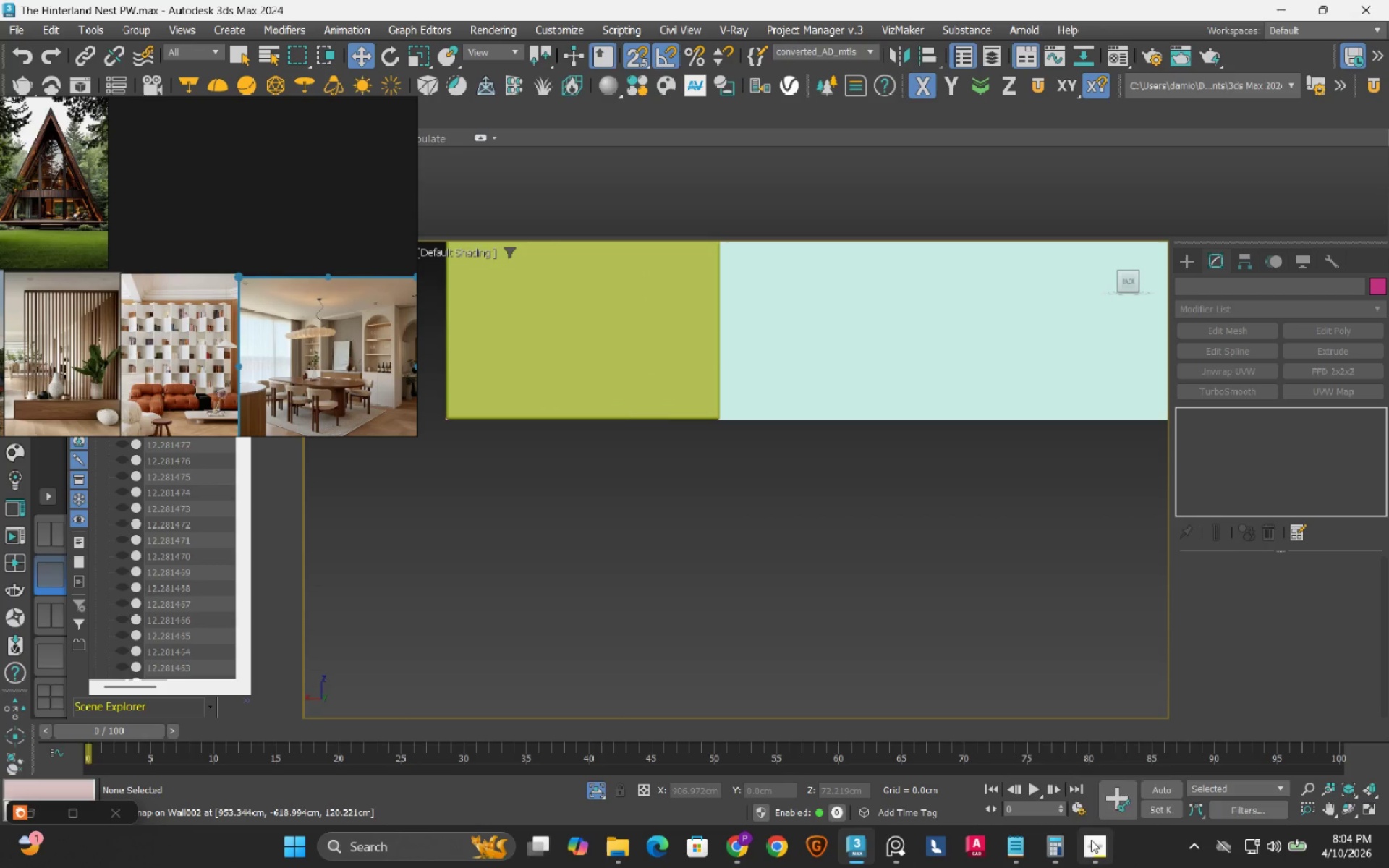 
left_click([1090, 848])